 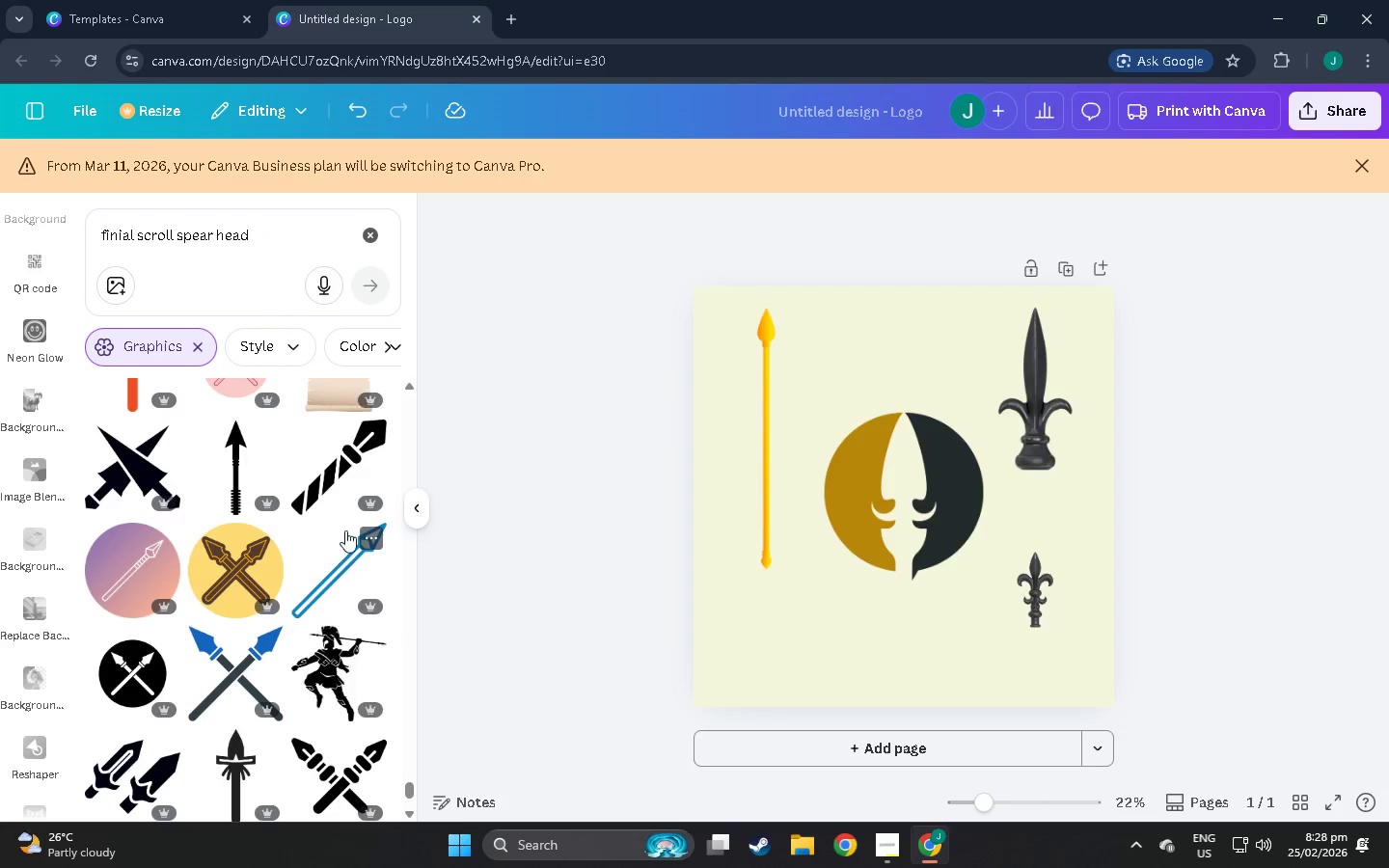 
scroll: coordinate [131, 467], scroll_direction: down, amount: 37.0
 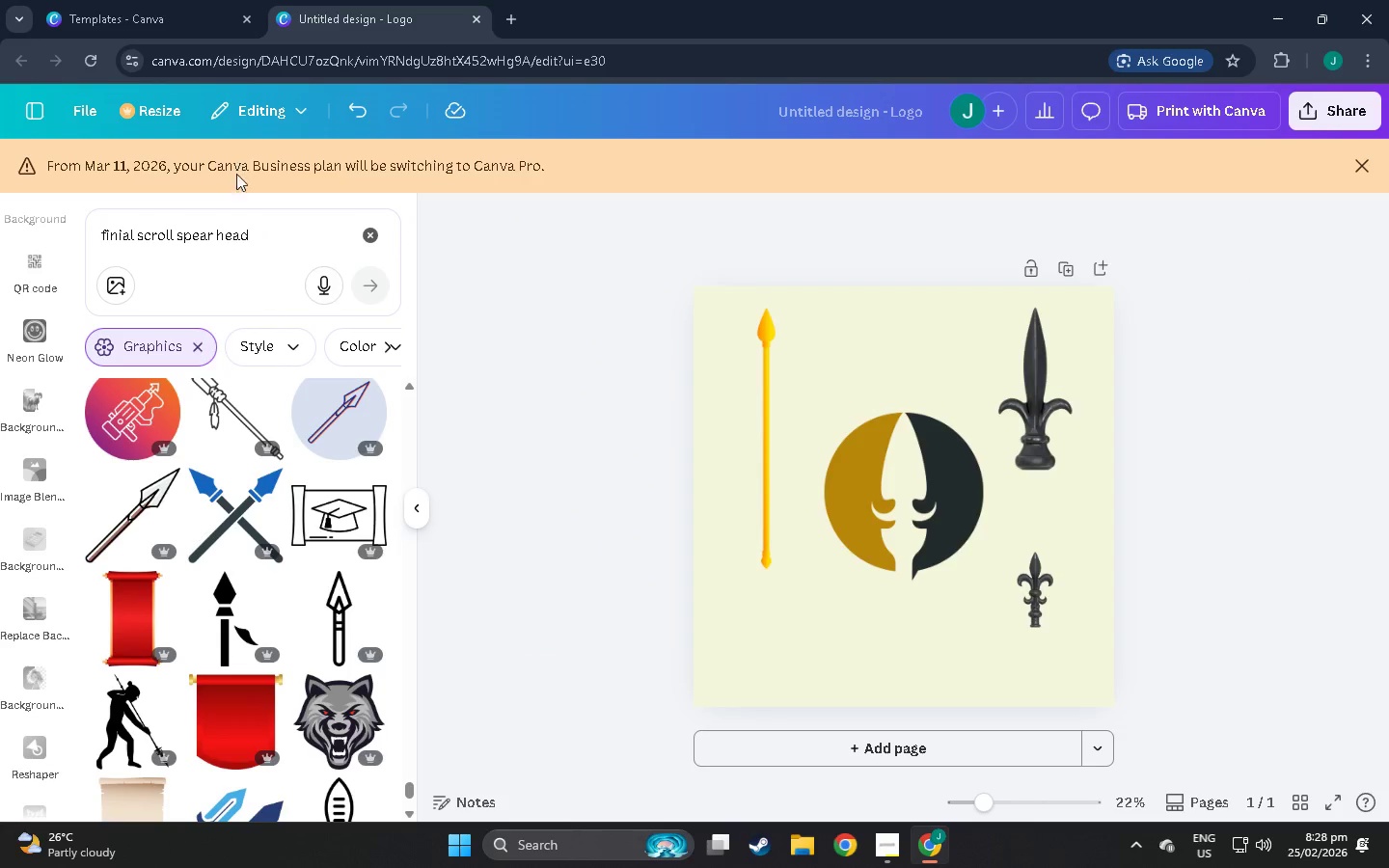 
left_click_drag(start_coordinate=[286, 238], to_coordinate=[63, 245])
 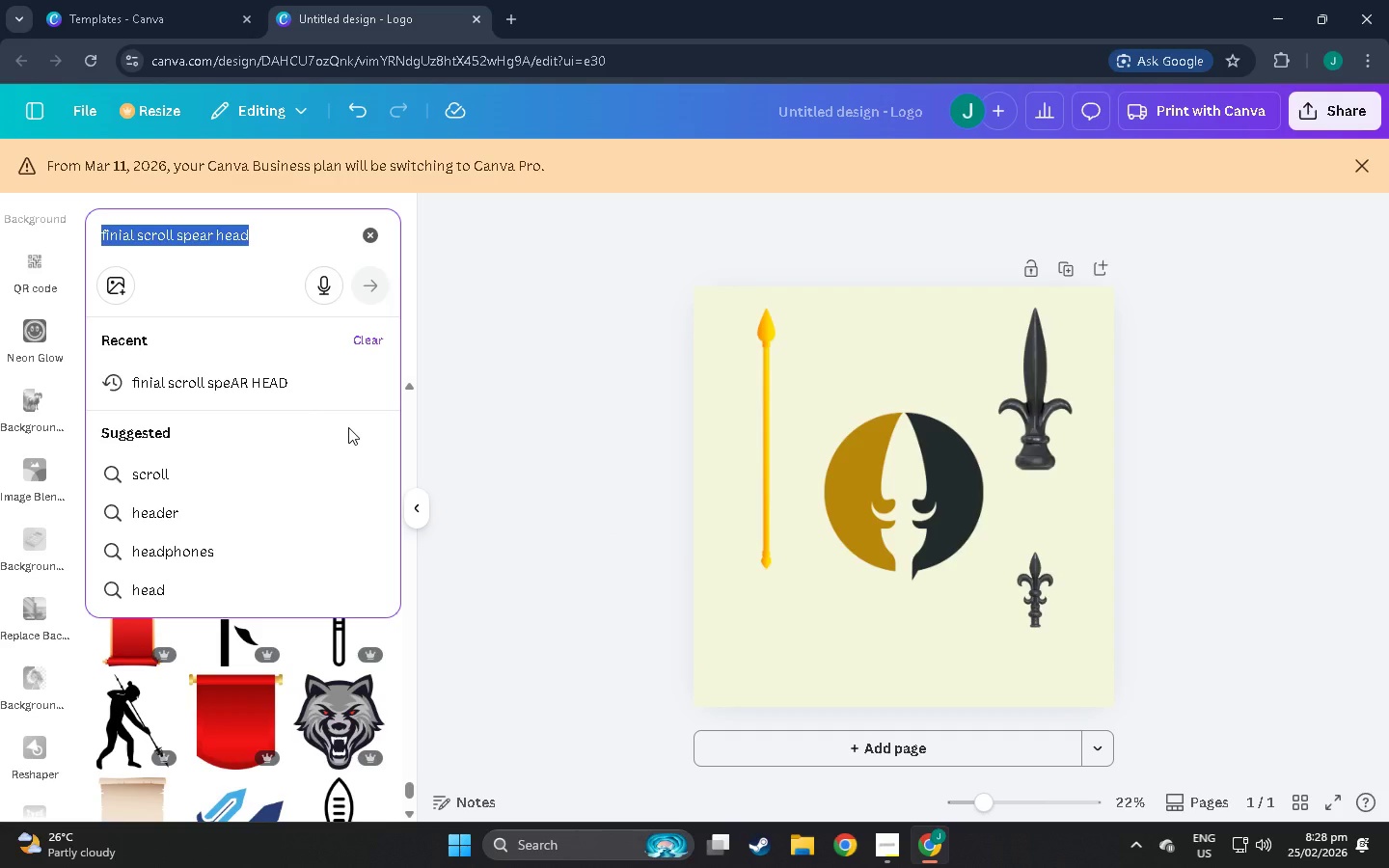 
type(botanical ivy )
key(Tab)
 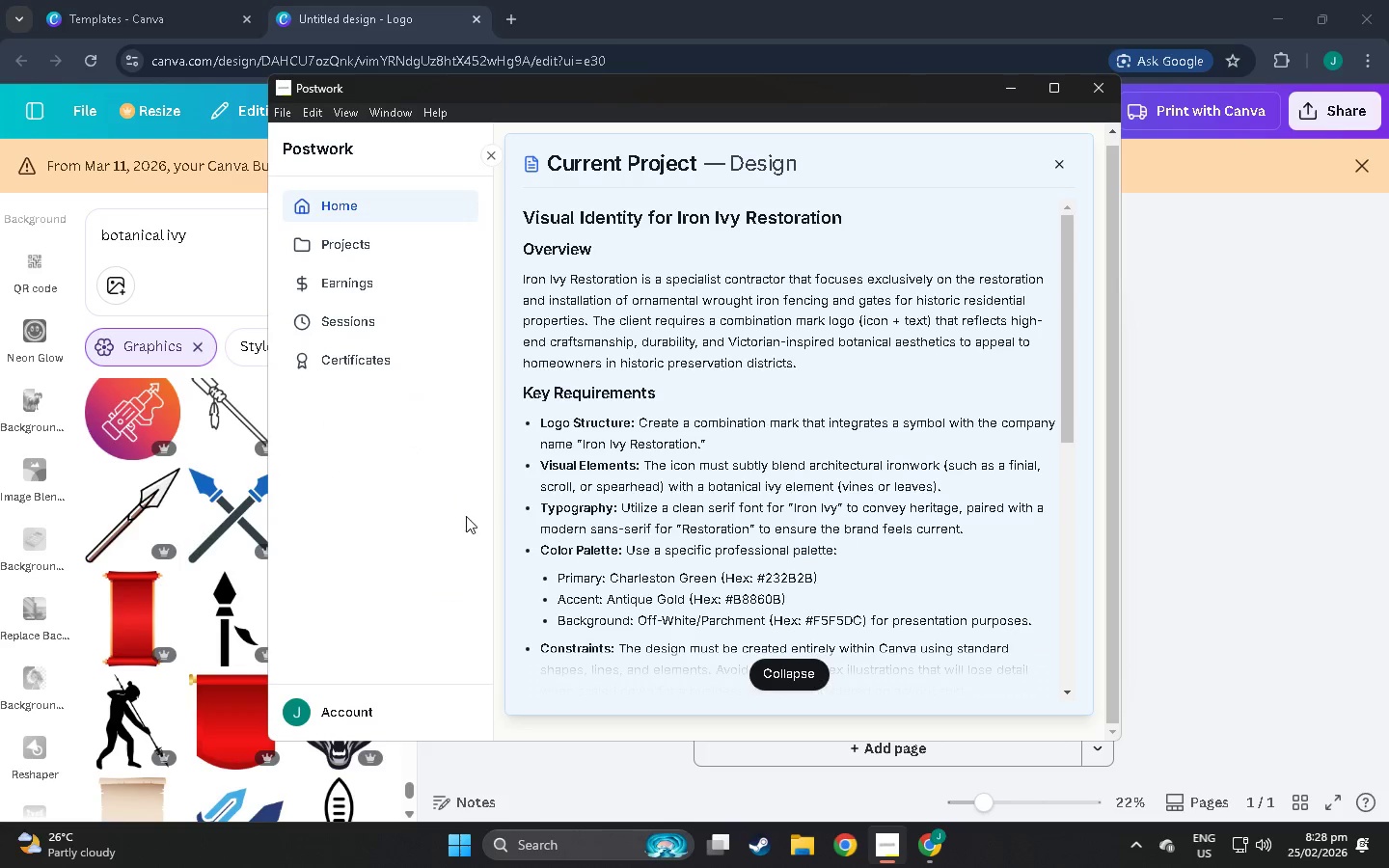 
hold_key(key=AltLeft, duration=0.38)